 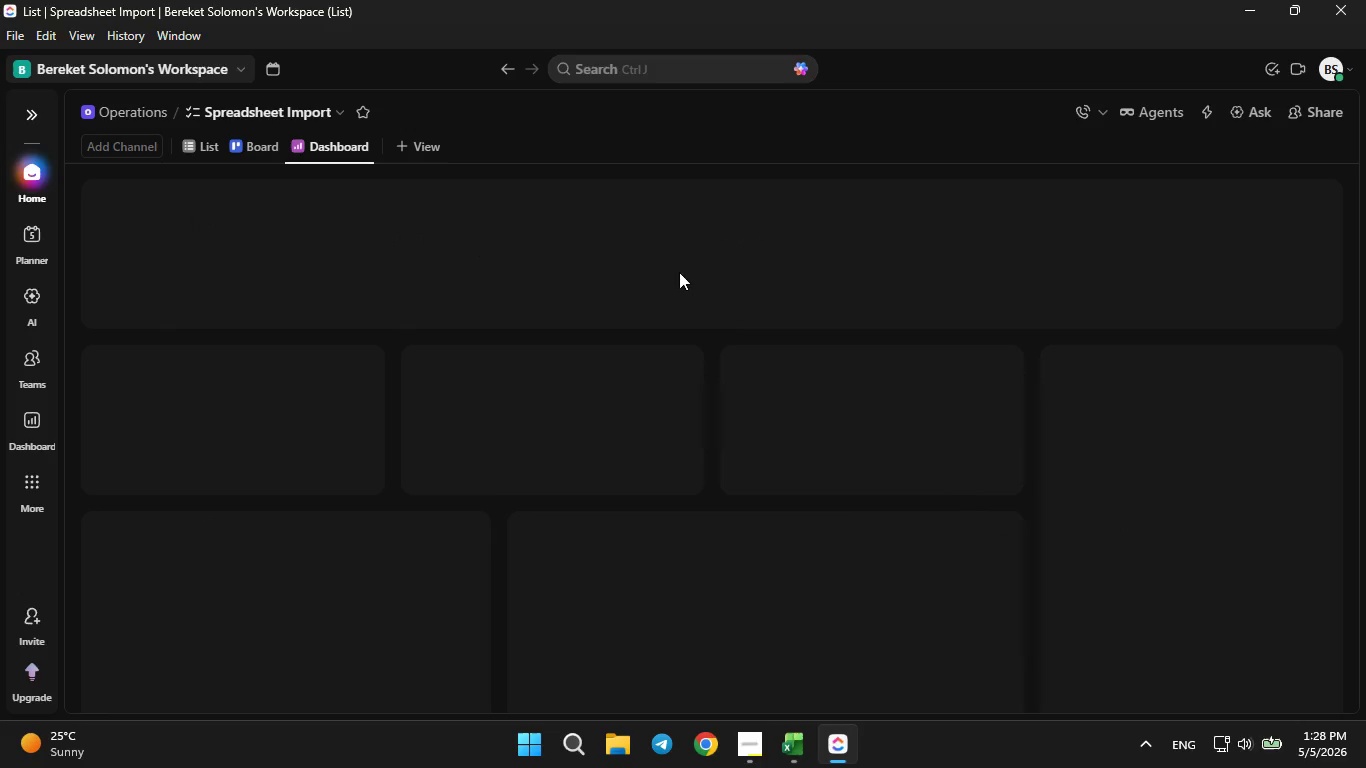 
mouse_move([905, 494])
 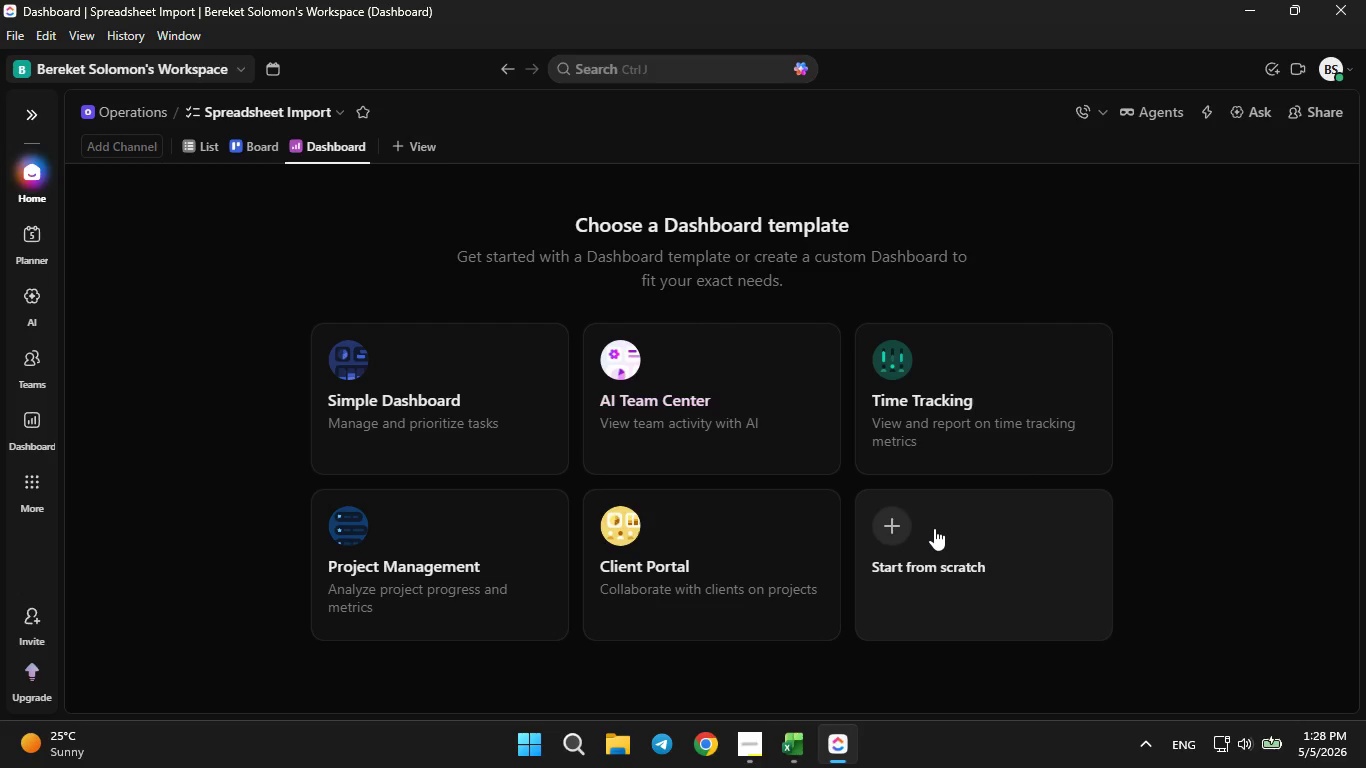 
left_click([934, 528])
 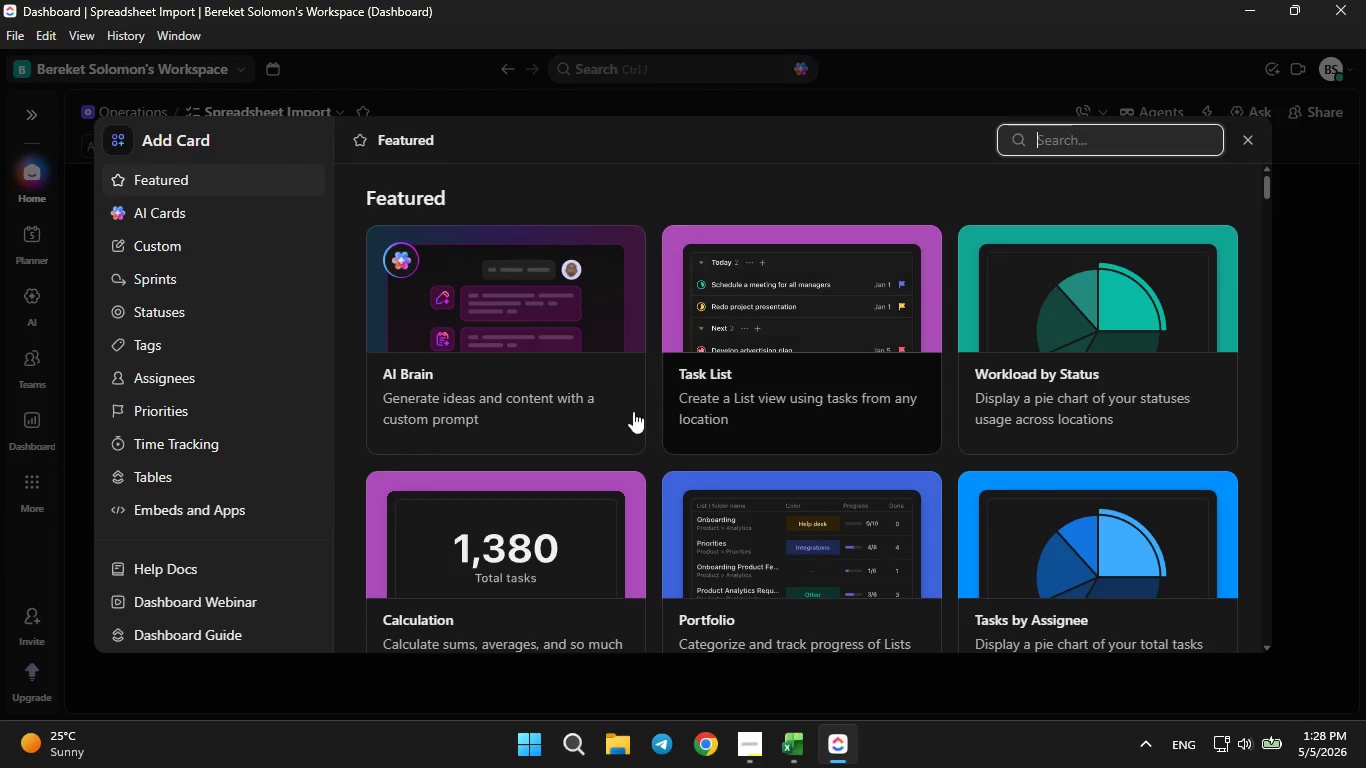 
scroll: coordinate [602, 404], scroll_direction: down, amount: 13.0
 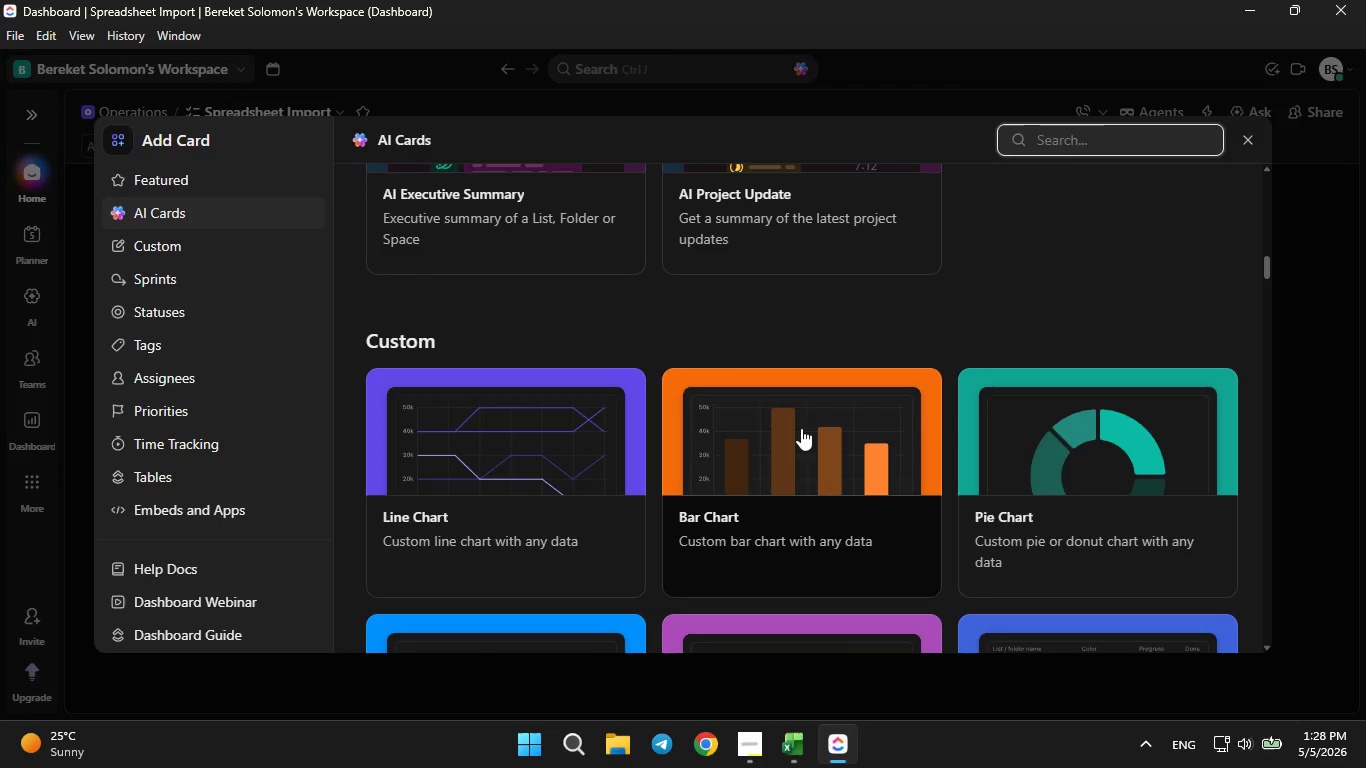 
left_click([1088, 434])
 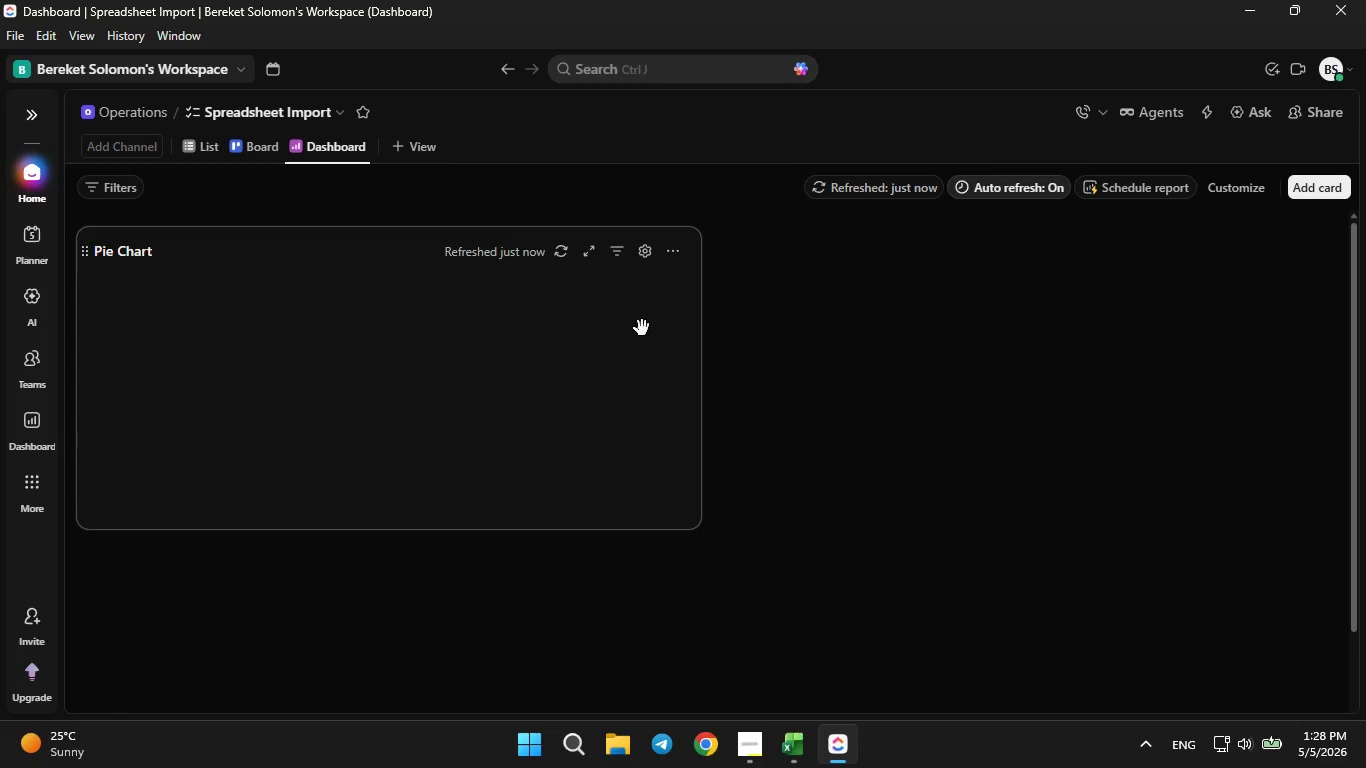 
left_click([648, 252])
 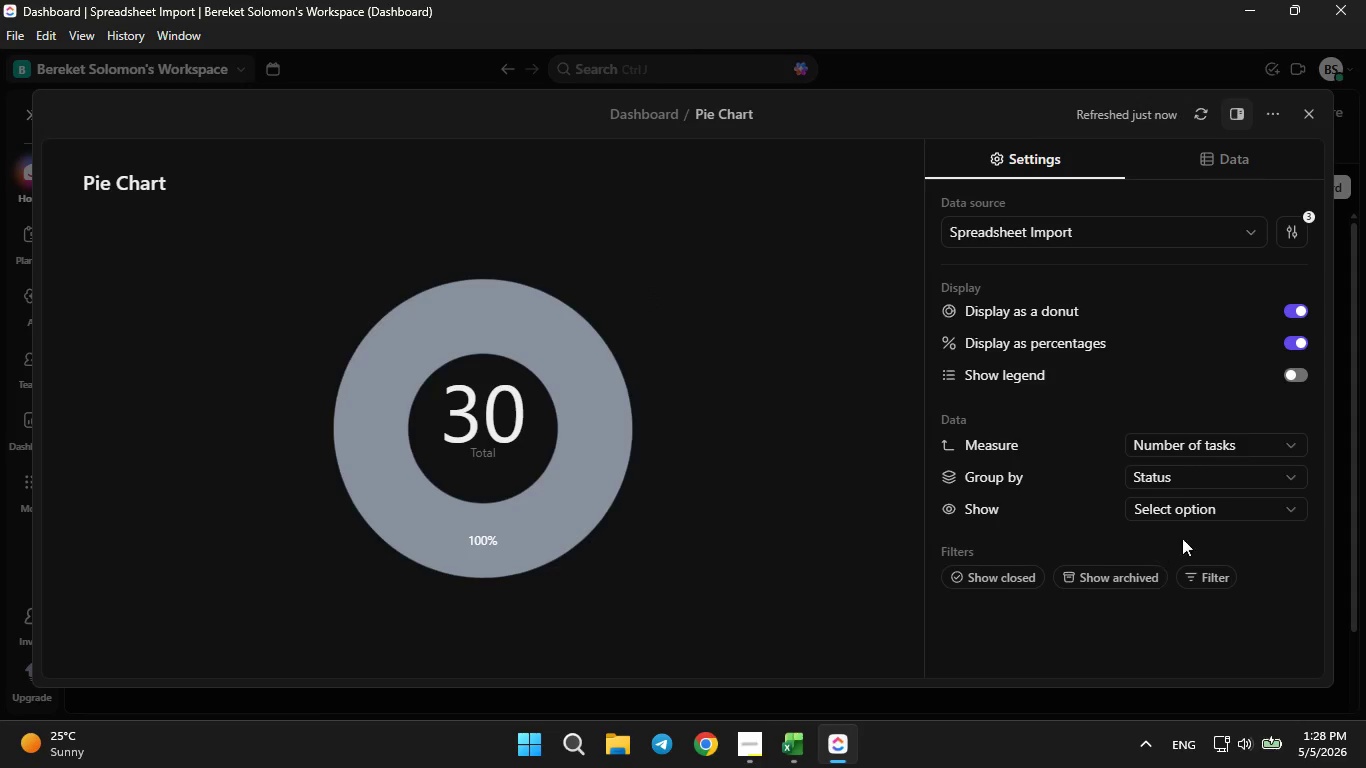 
left_click([1203, 481])
 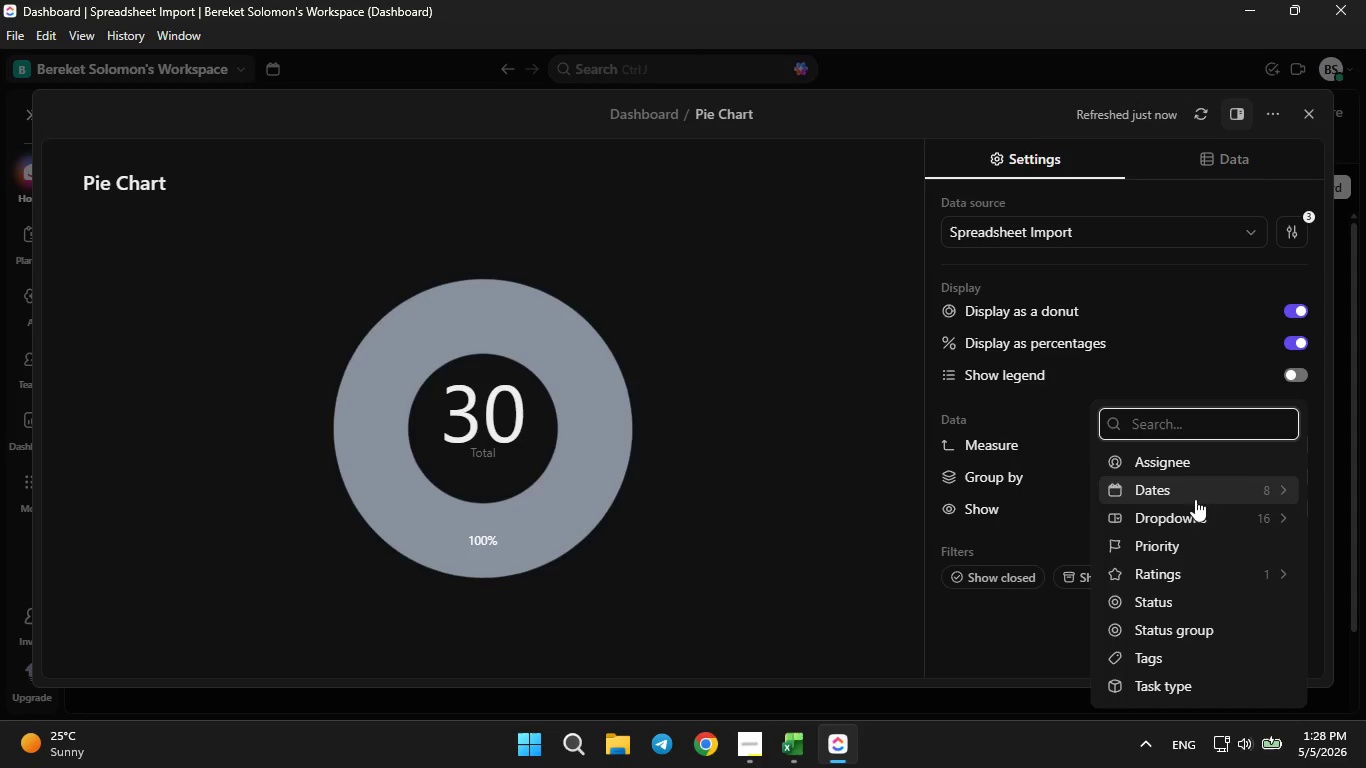 
left_click([1192, 512])
 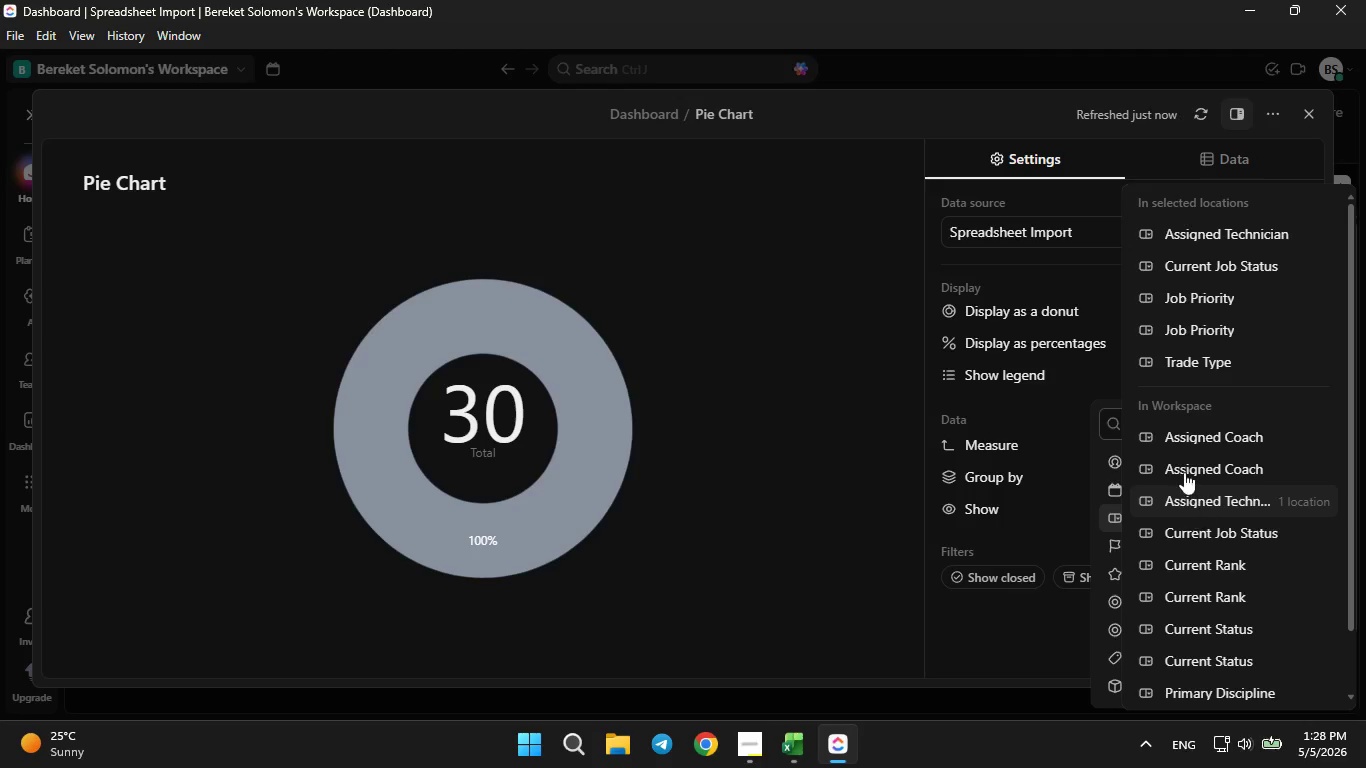 
left_click([1176, 358])
 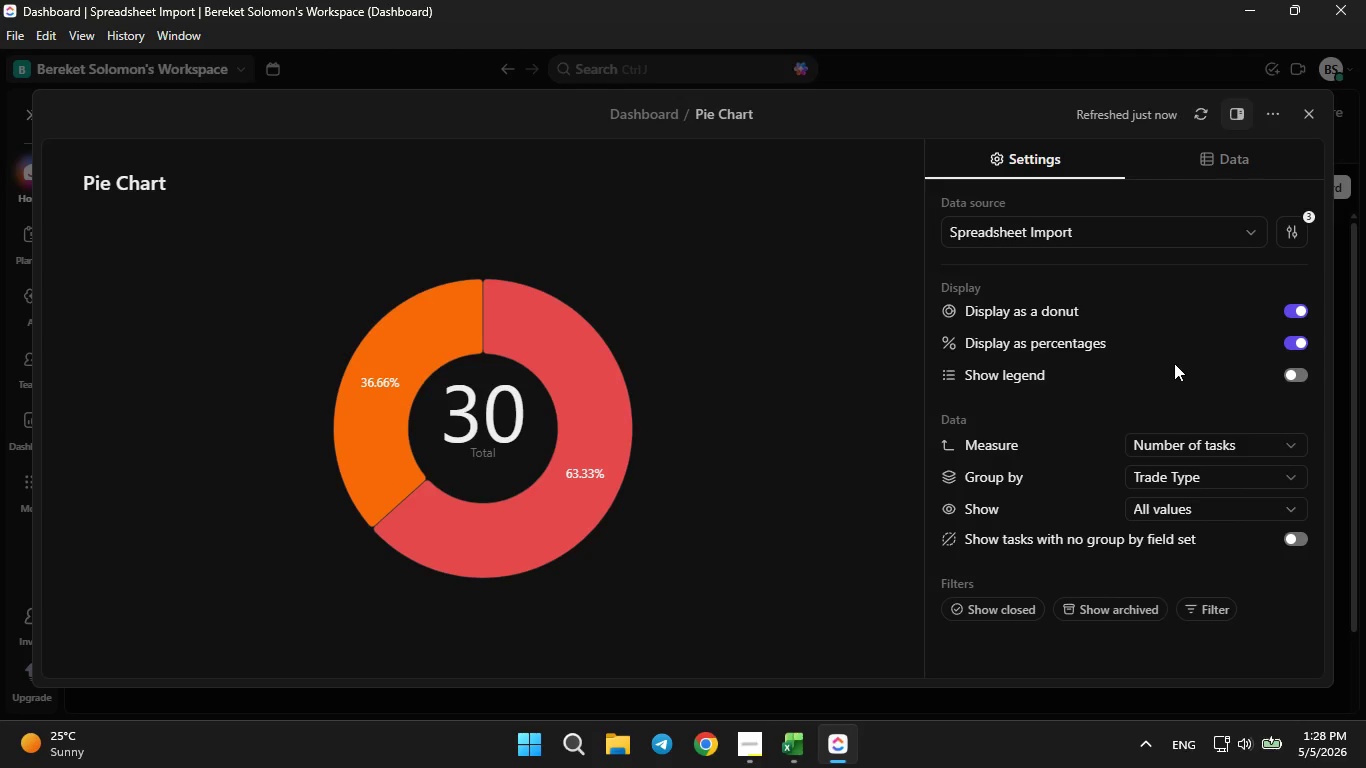 
left_click([1298, 380])
 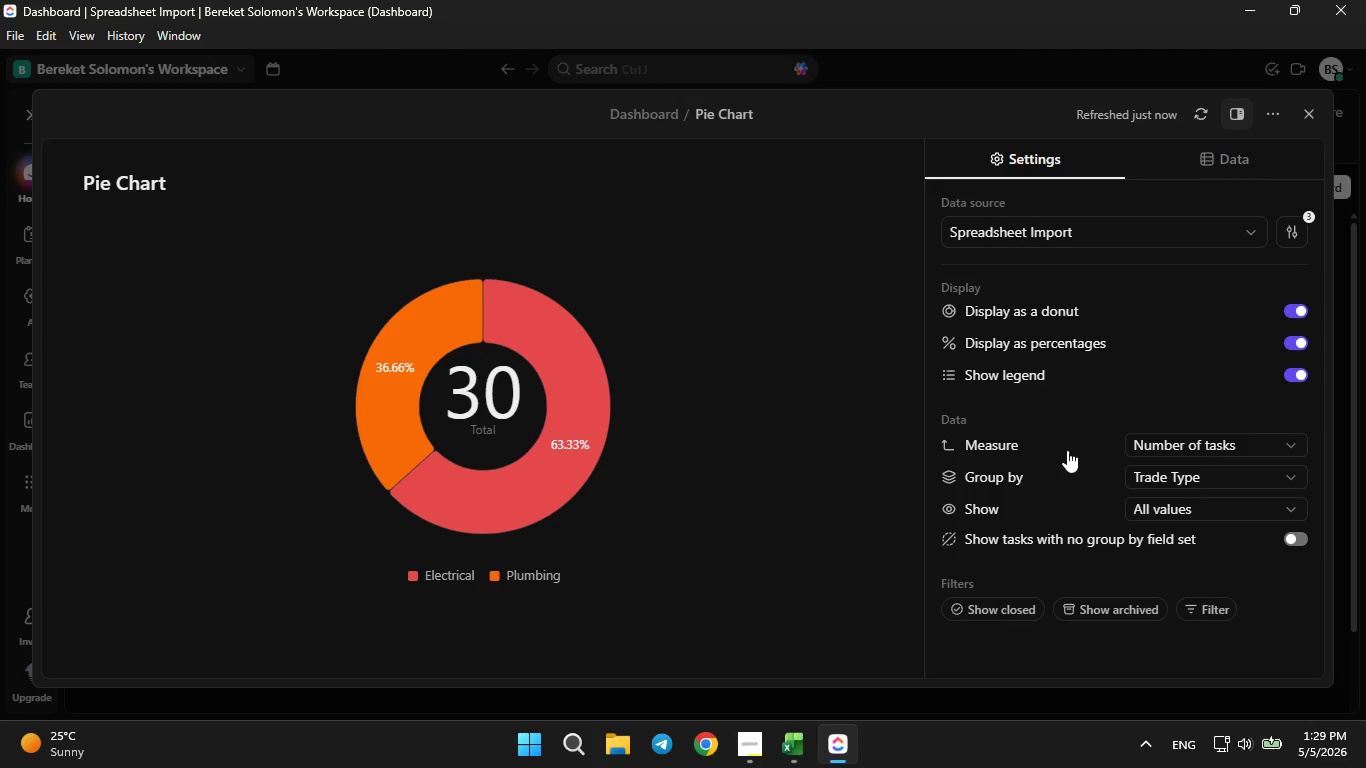 
wait(41.39)
 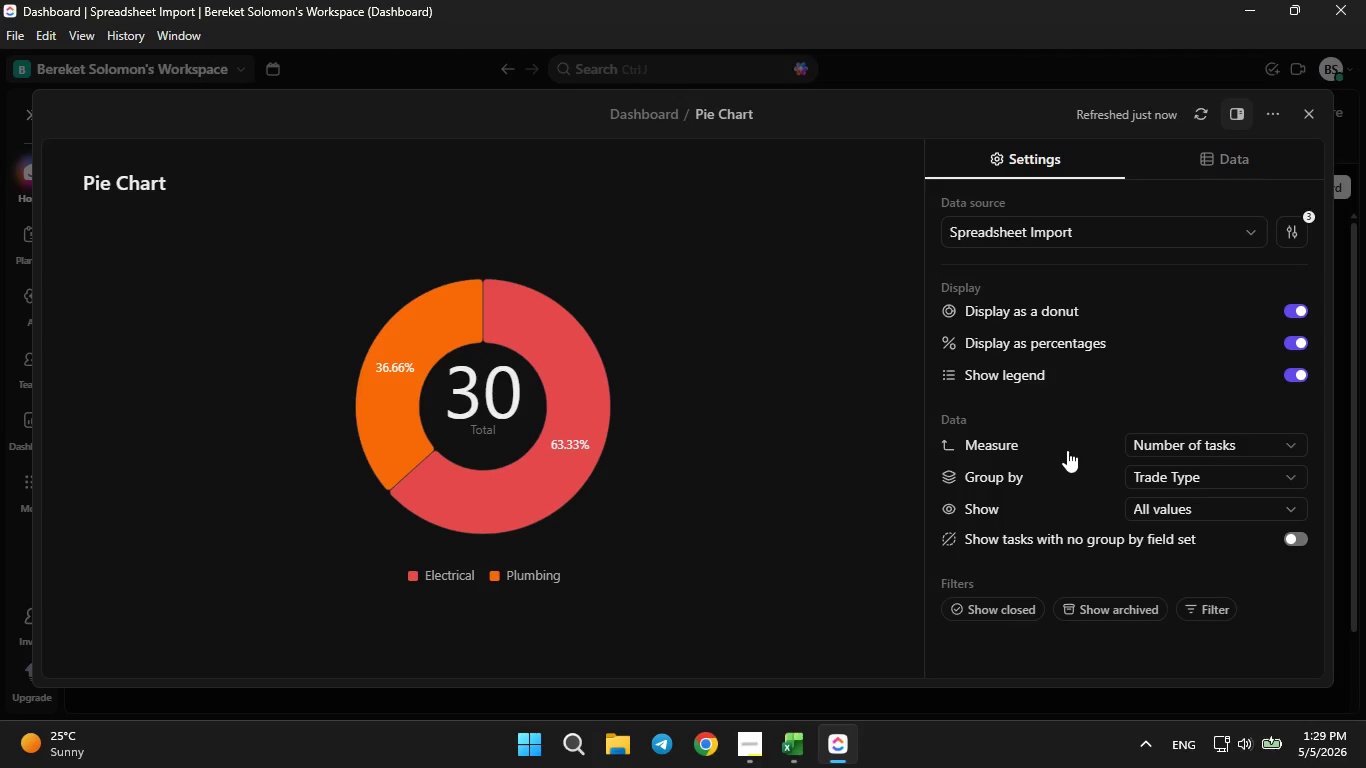 
left_click([1304, 311])
 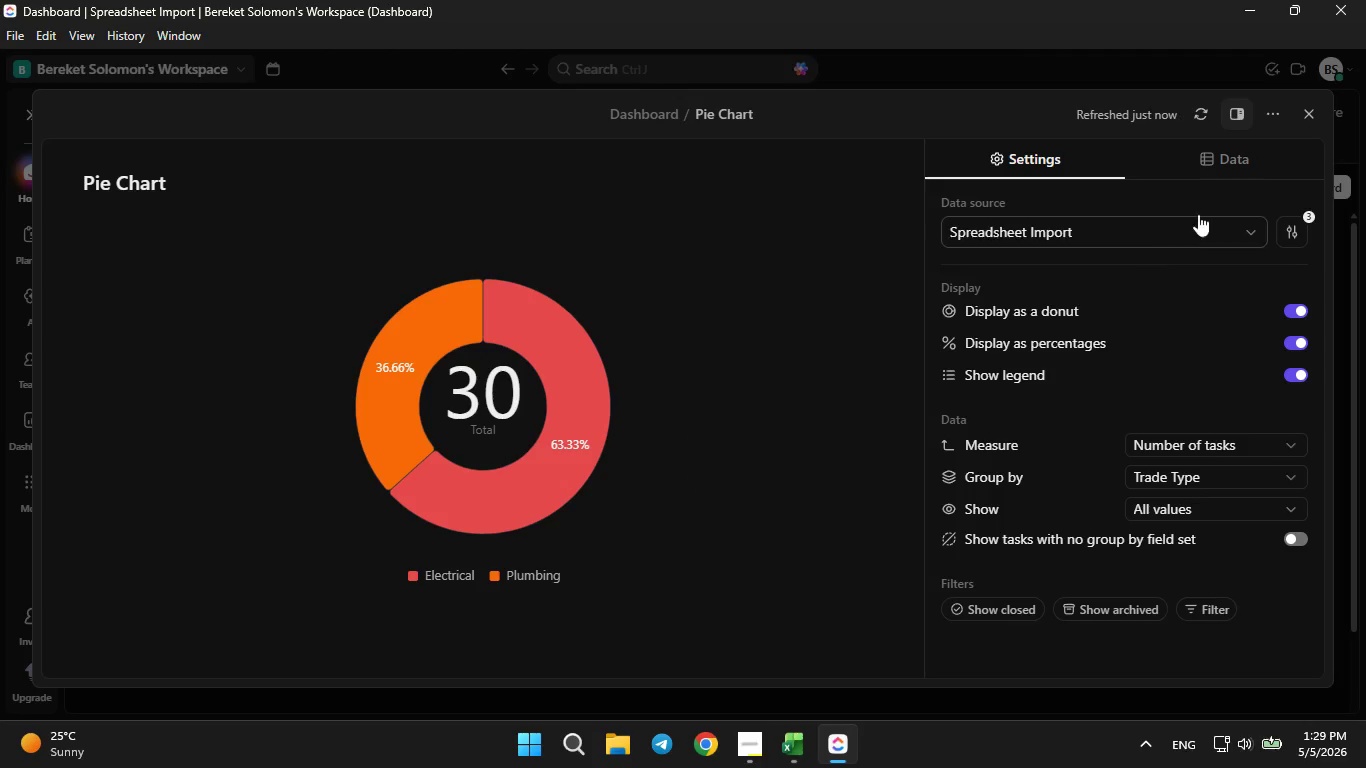 
left_click([1295, 118])
 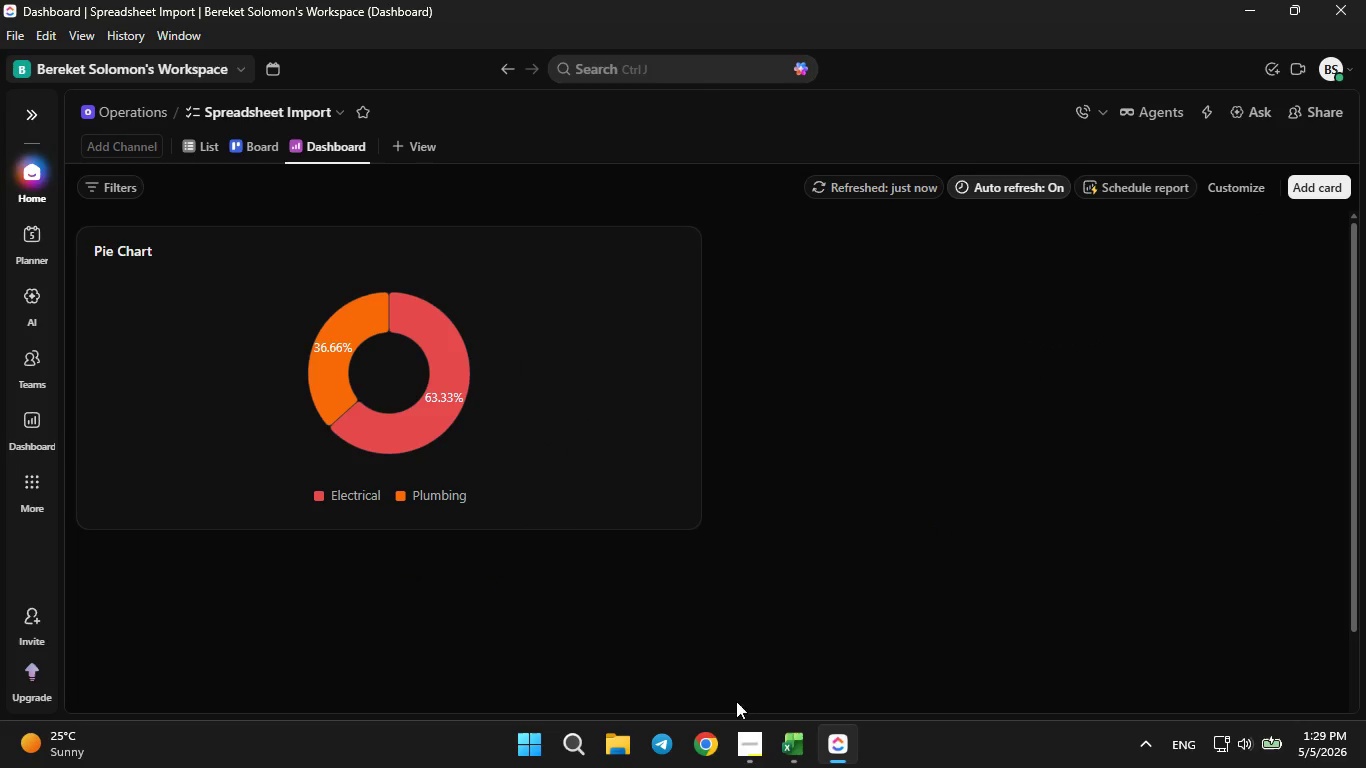 
left_click([759, 761])